 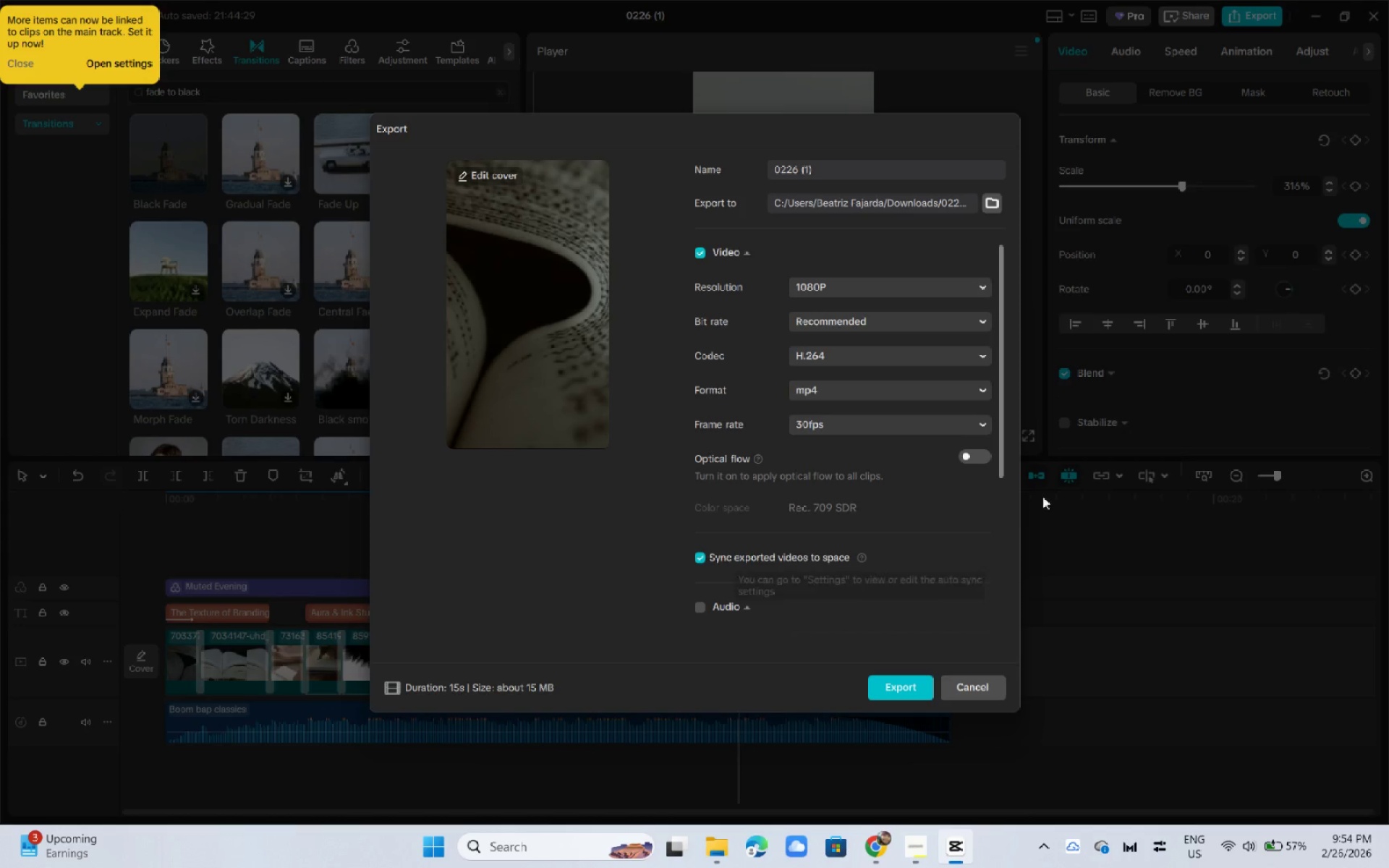 
scroll: coordinate [946, 412], scroll_direction: down, amount: 2.0
 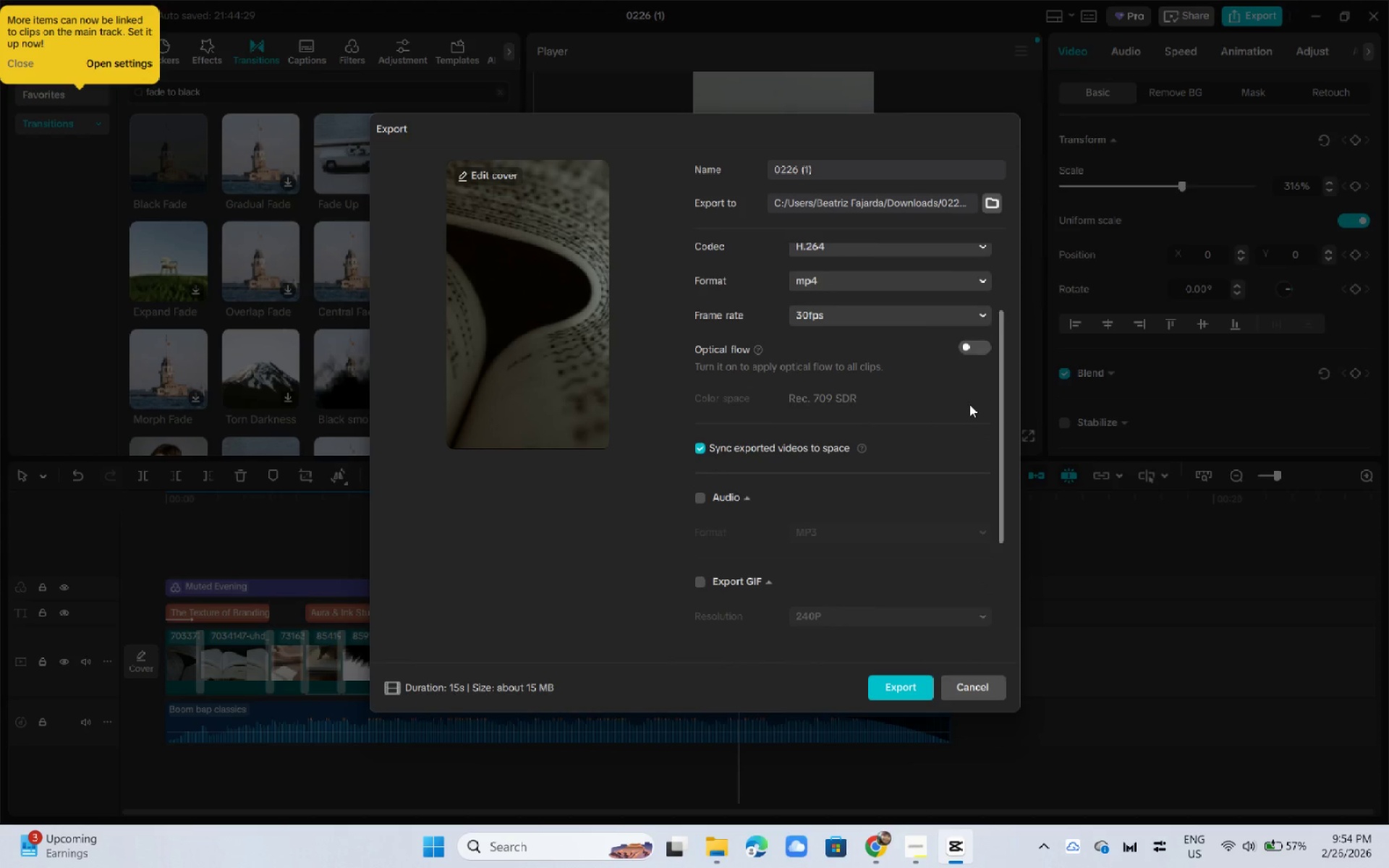 
scroll: coordinate [969, 404], scroll_direction: up, amount: 5.0
 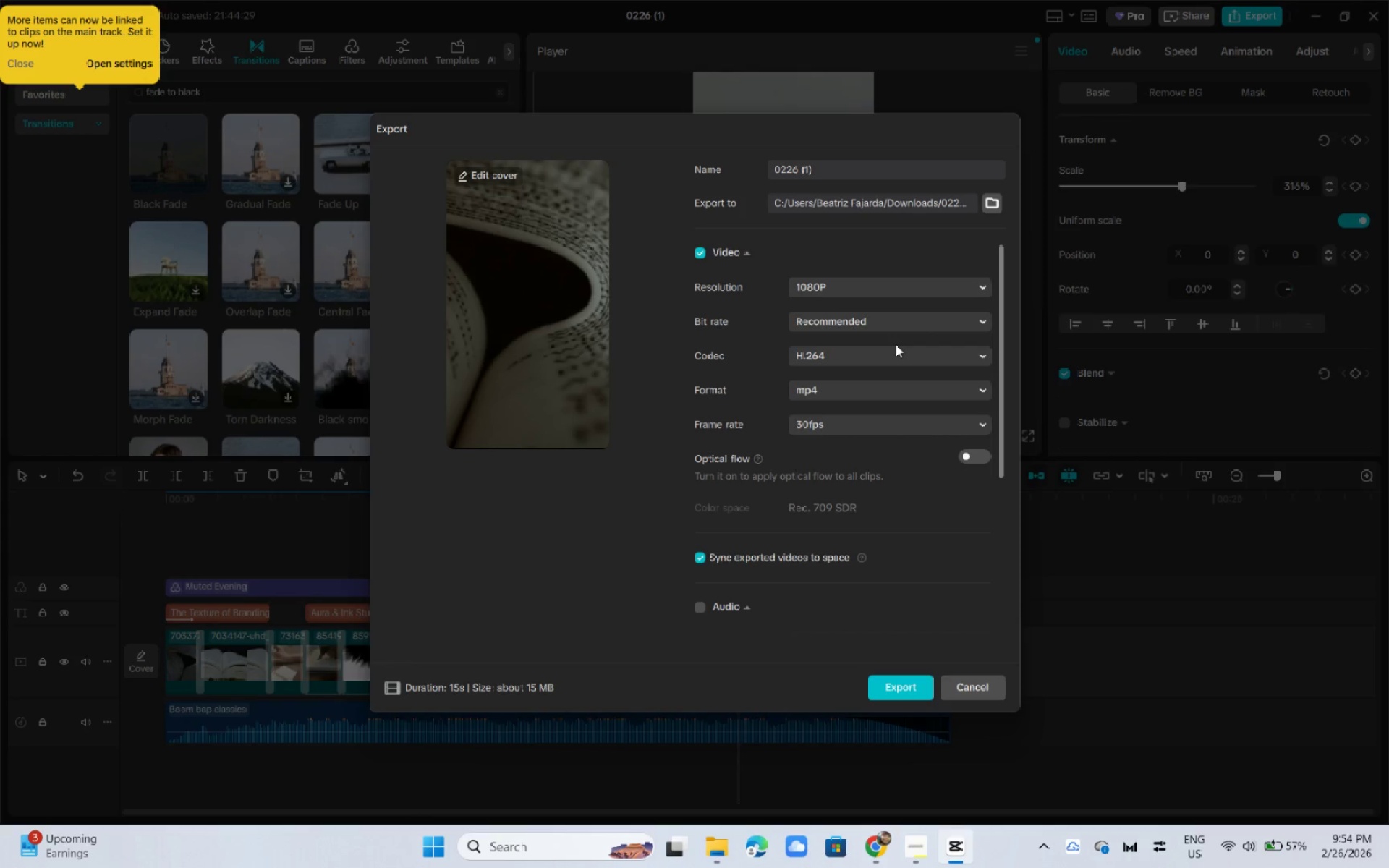 
mouse_move([876, 343])
 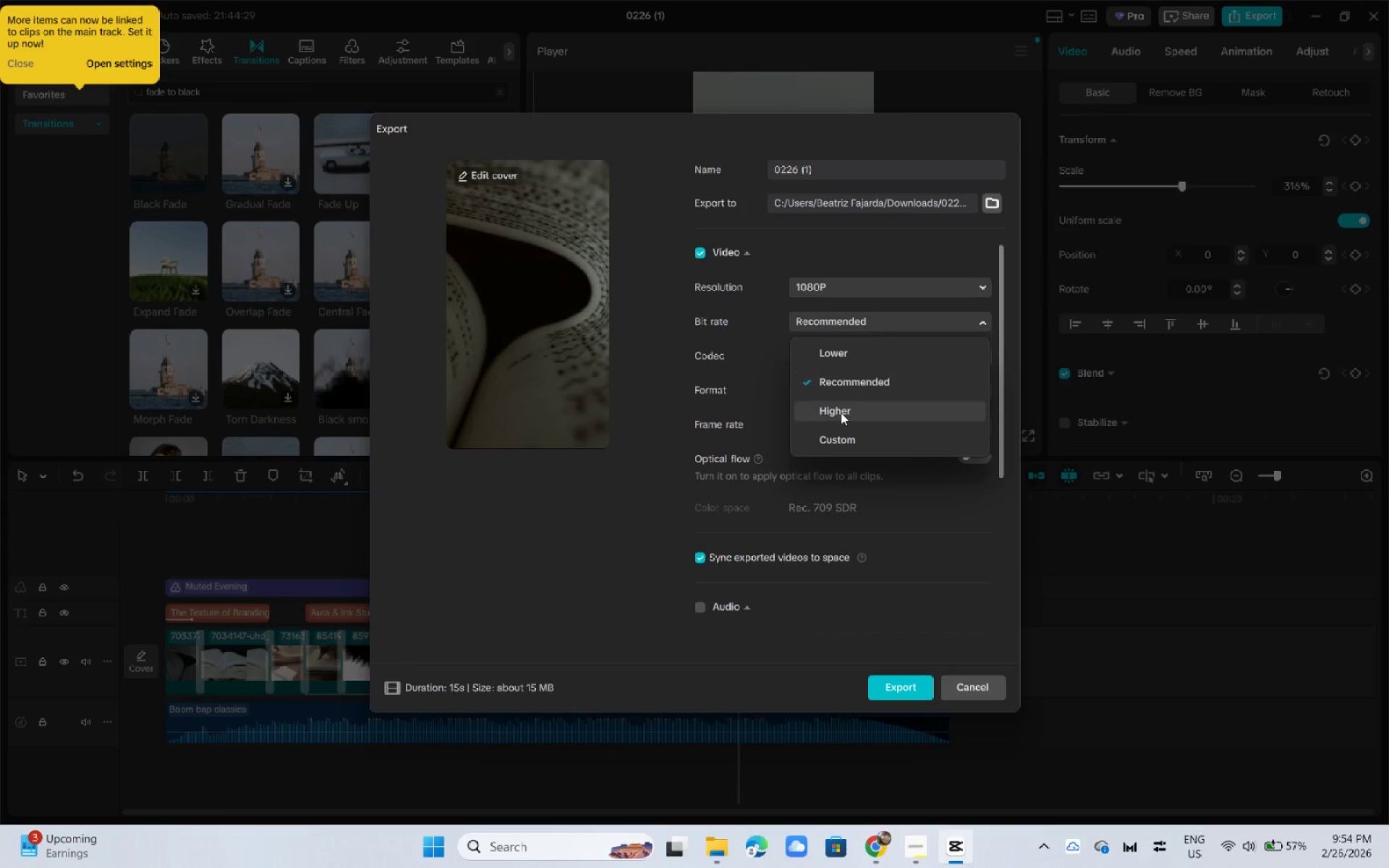 
left_click([841, 412])
 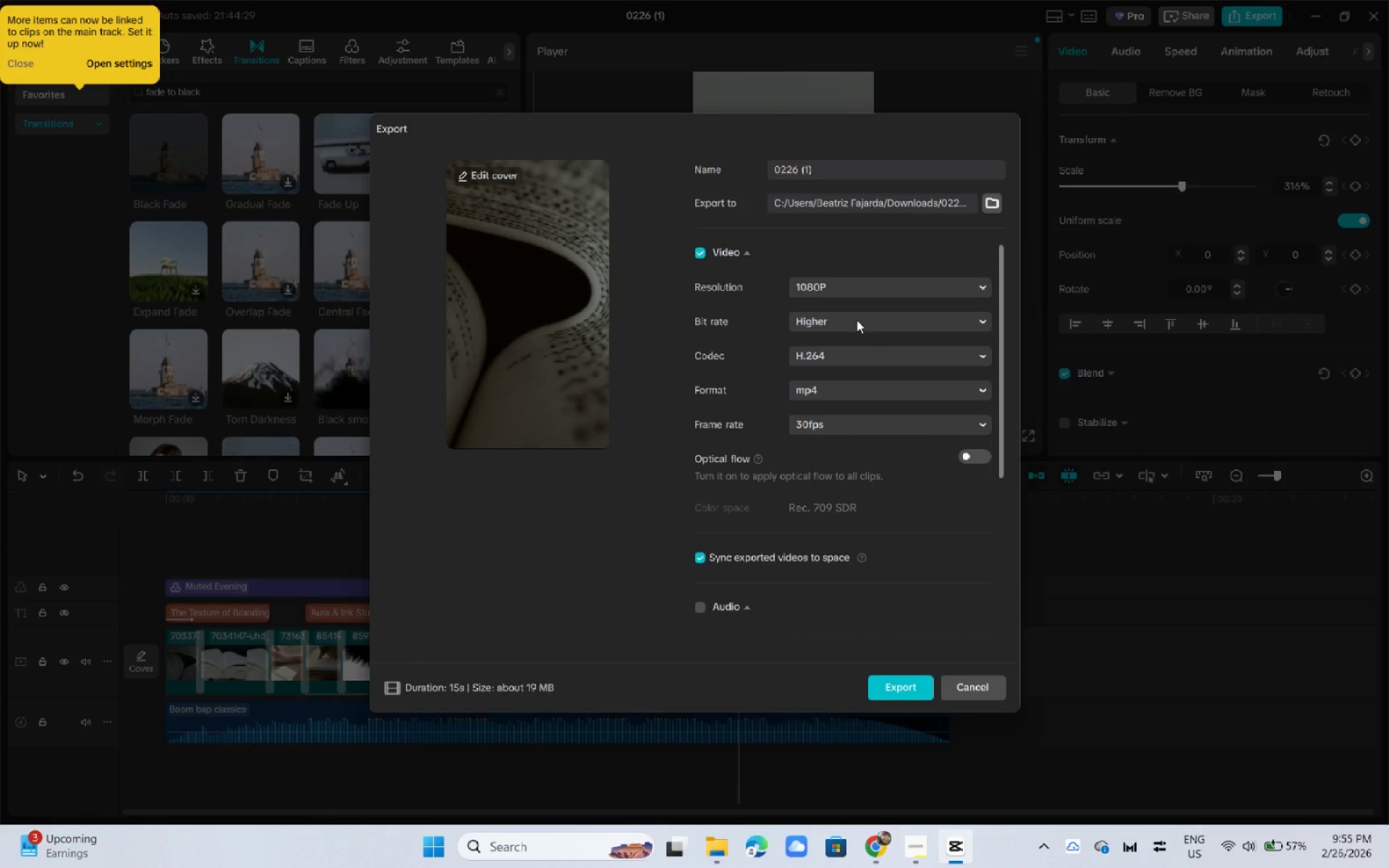 
left_click([857, 446])
 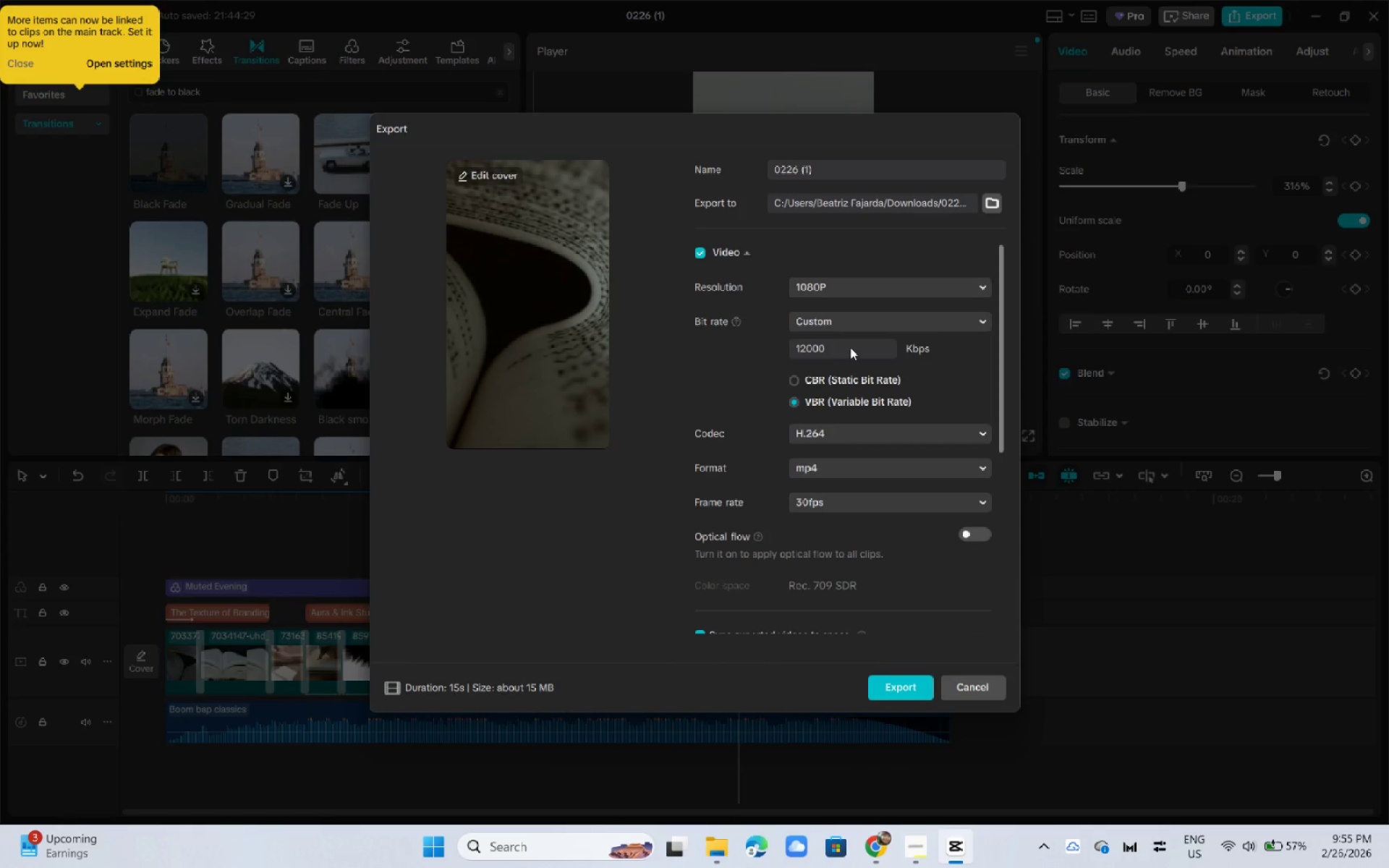 
key(Alt+AltLeft)
 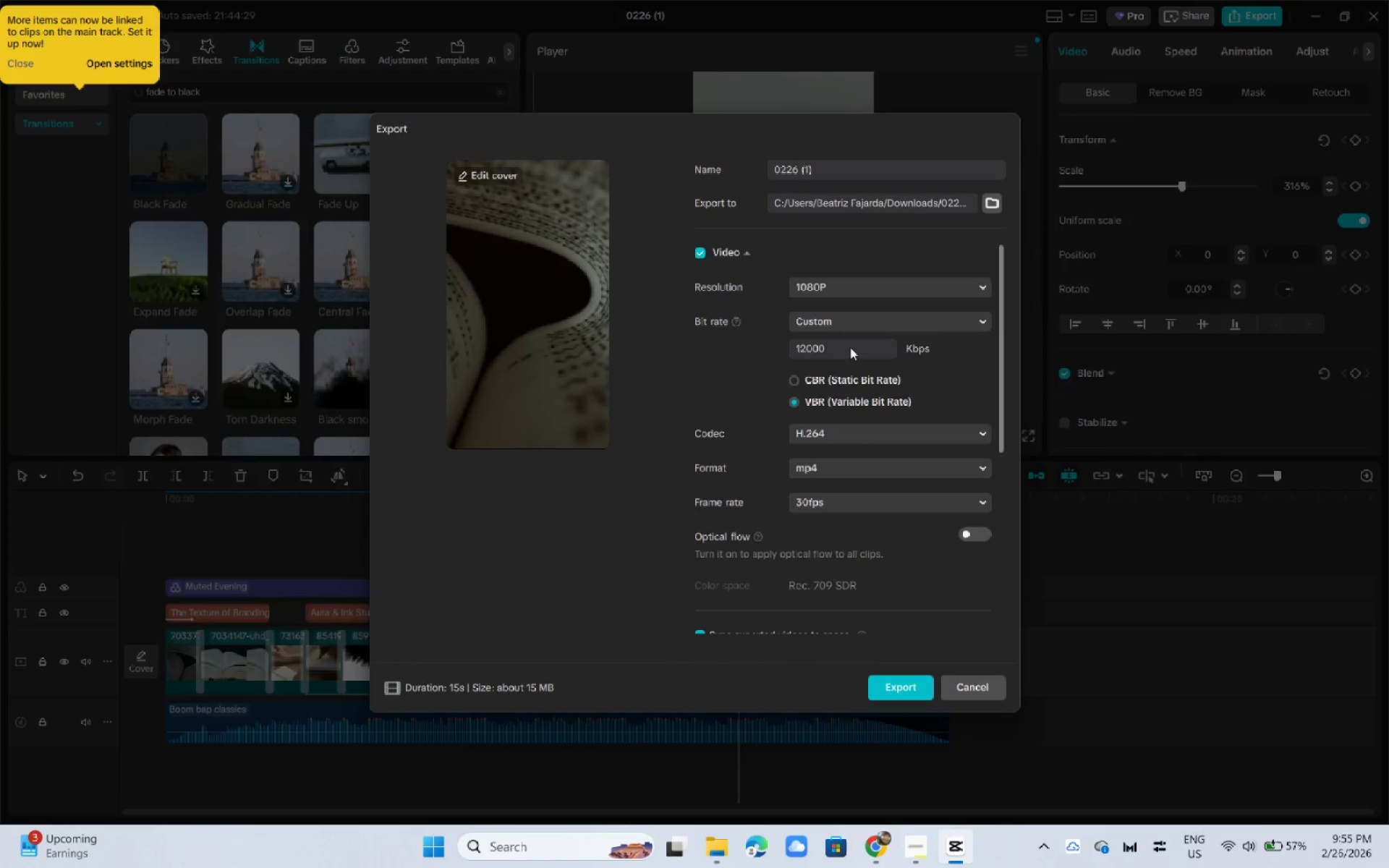 
key(Alt+Tab)